 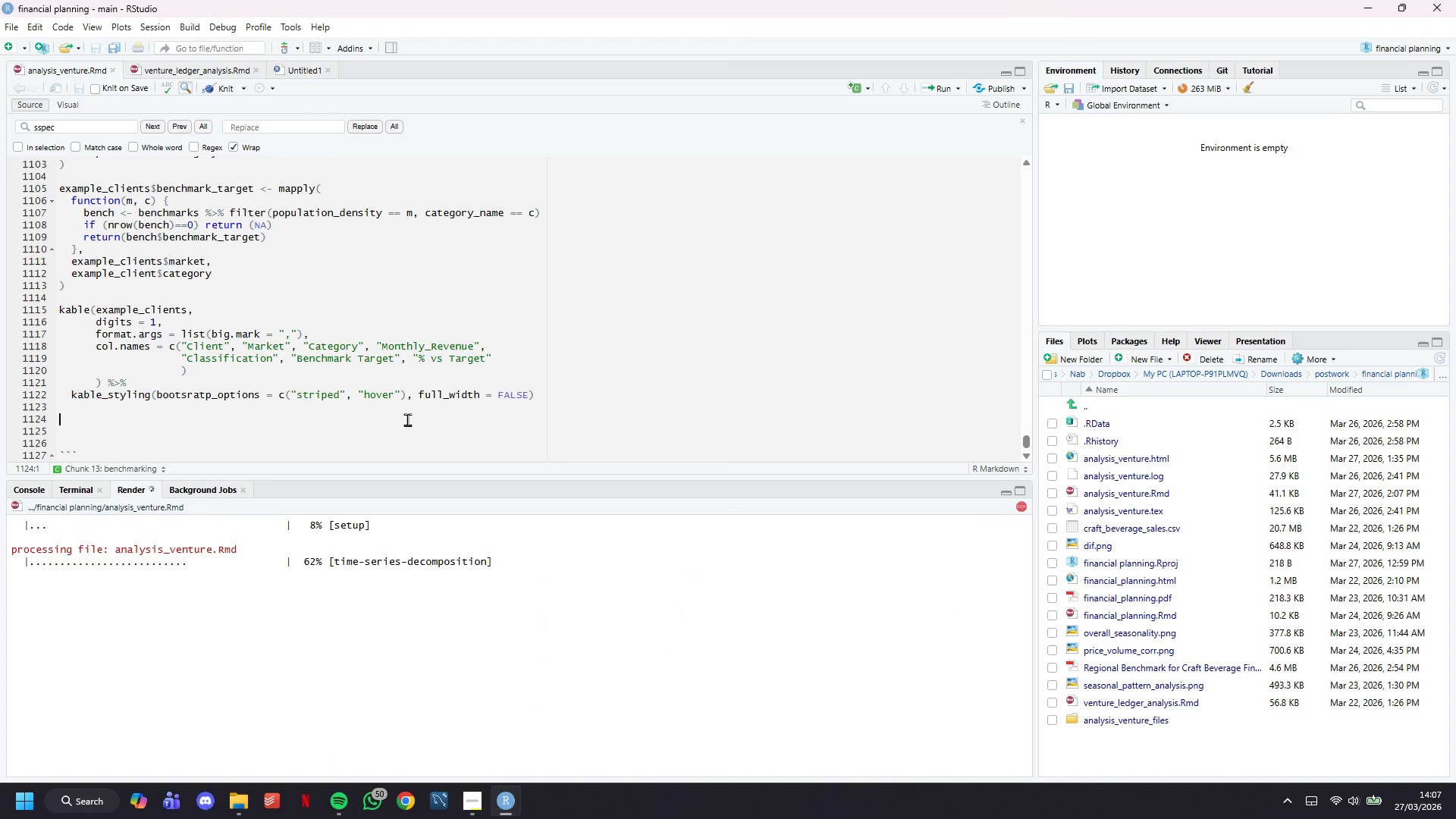 
scroll: coordinate [407, 419], scroll_direction: down, amount: 2.0
 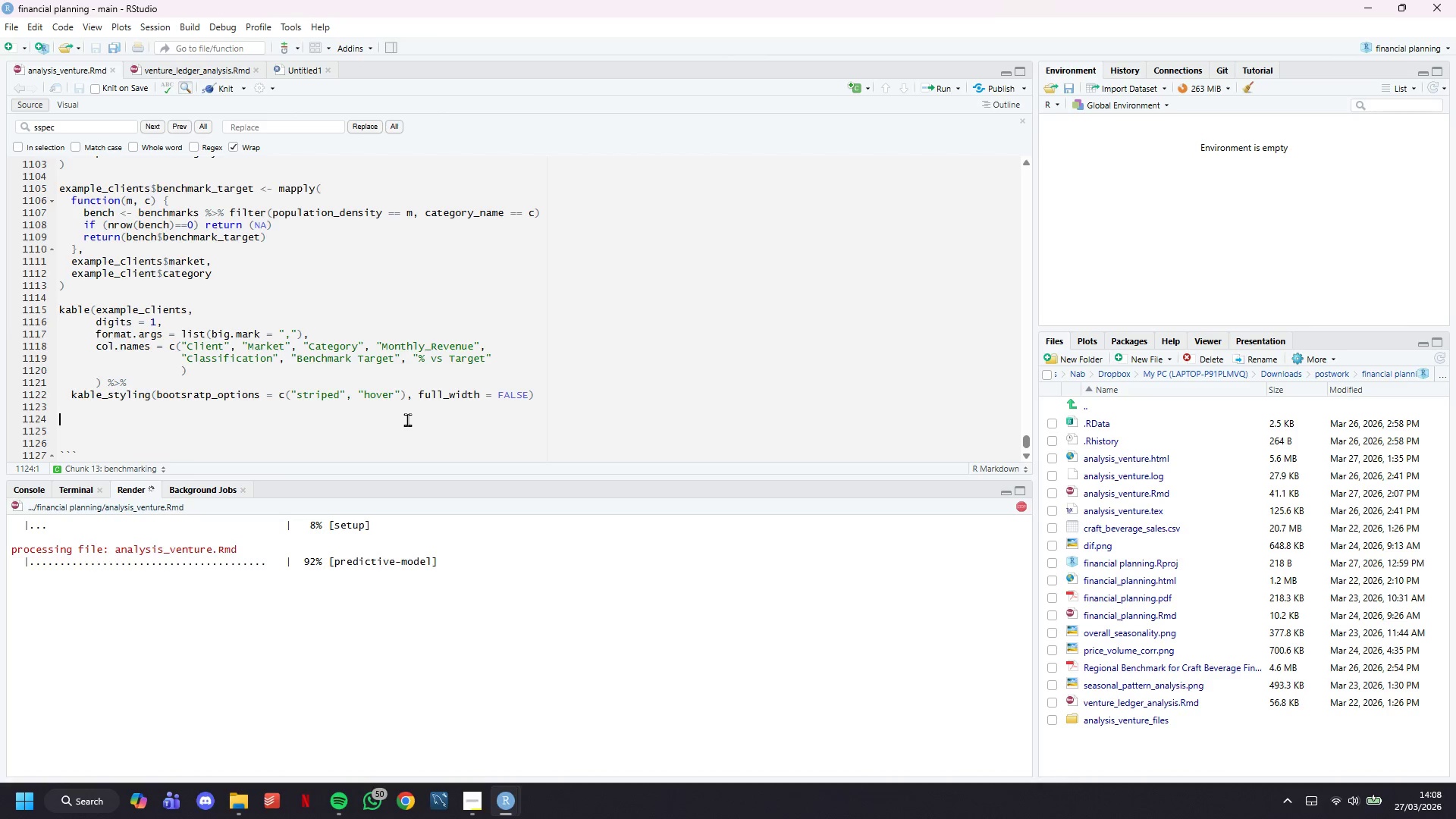 
wait(28.35)
 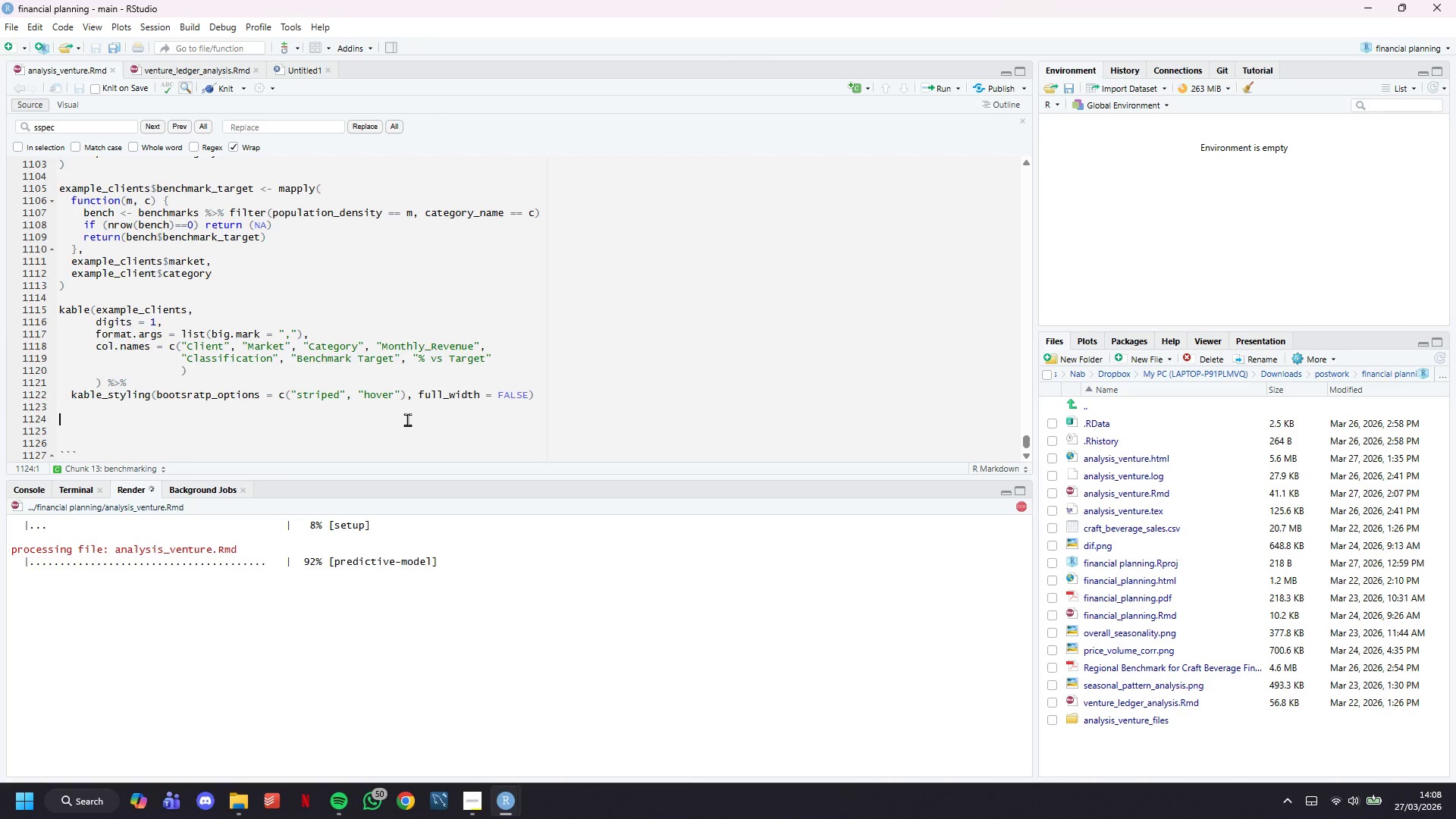 
key(Control+F)
 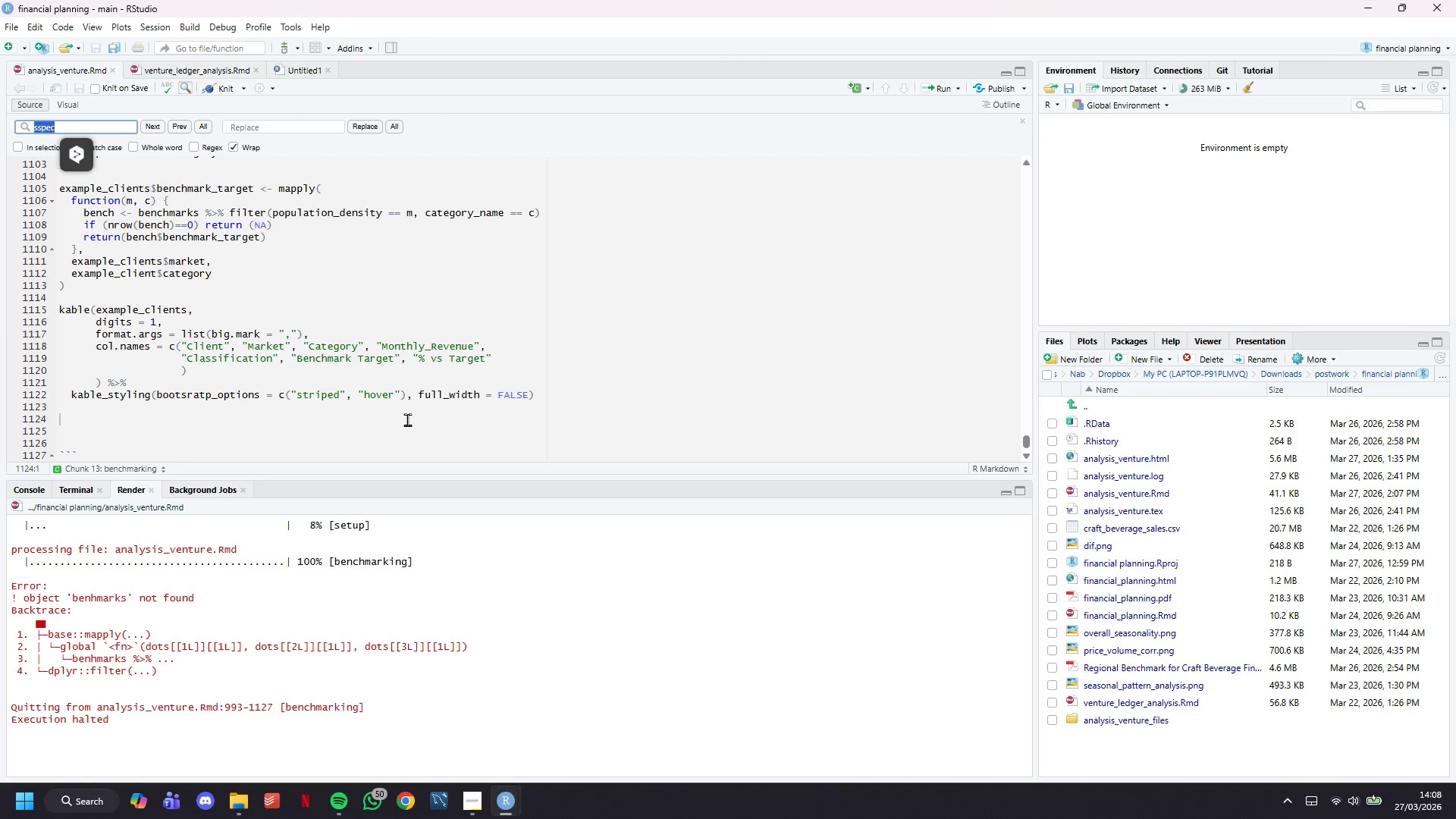 
type(benhm)
 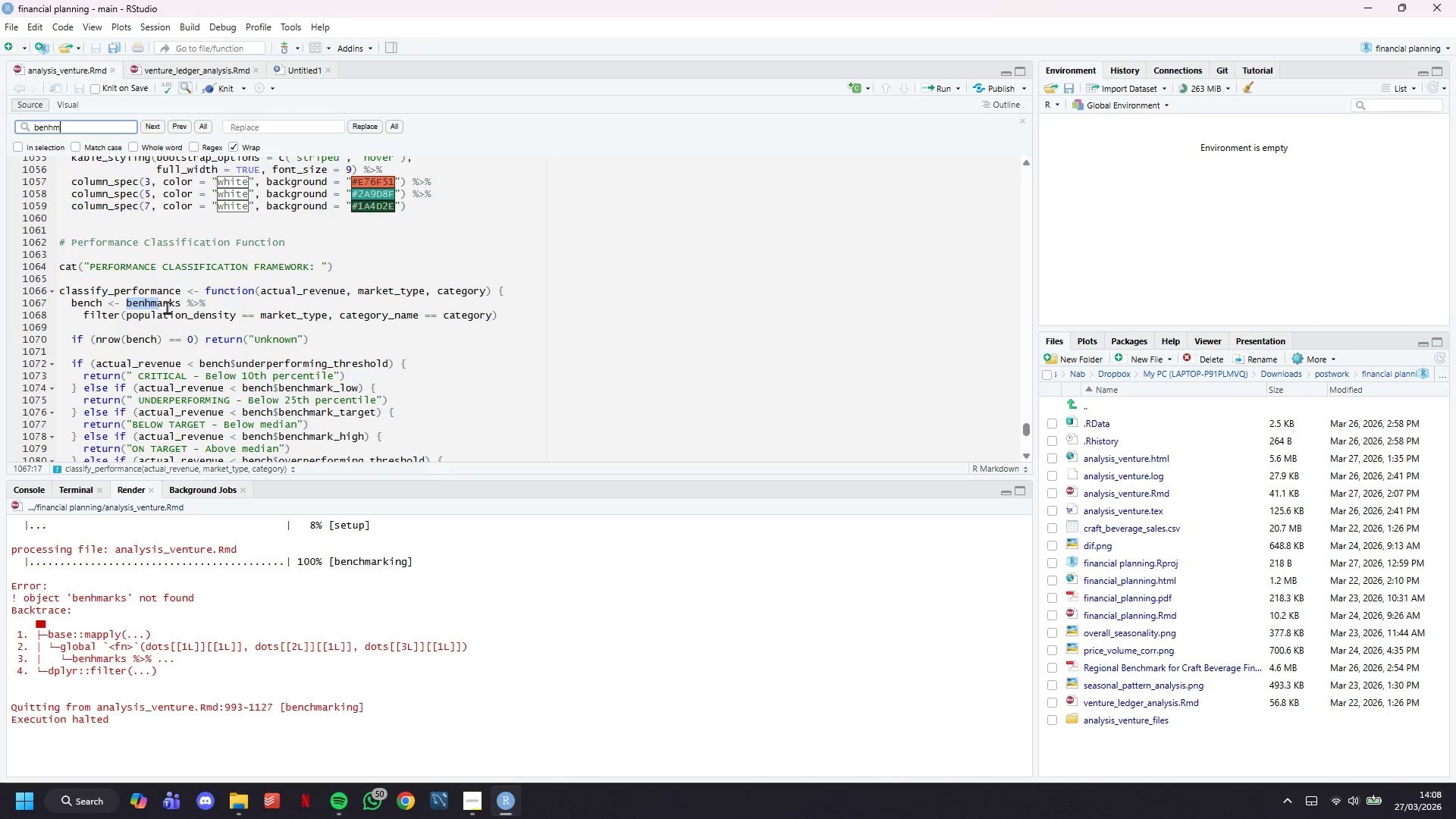 
left_click([158, 305])
 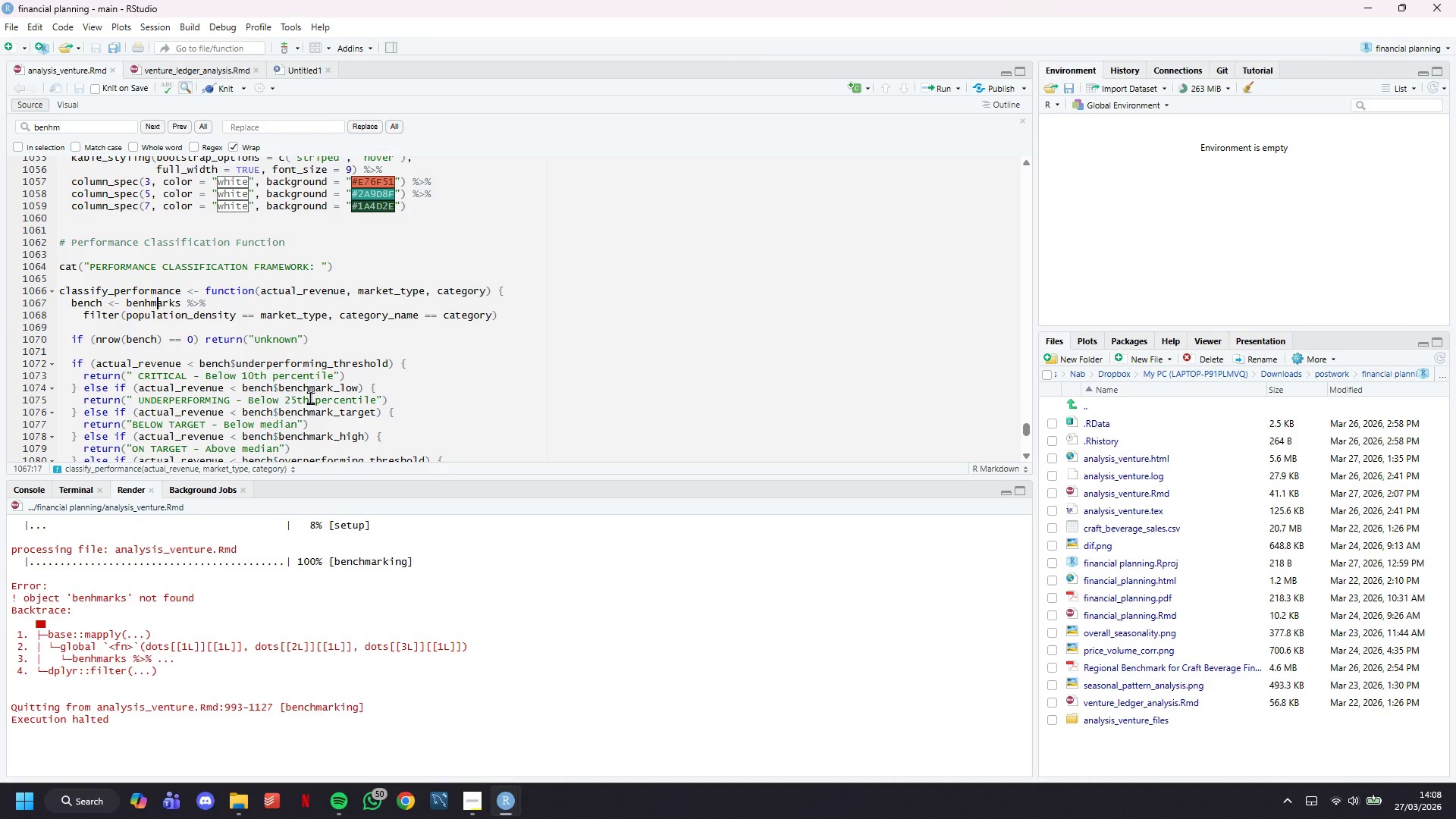 
key(ArrowLeft)
 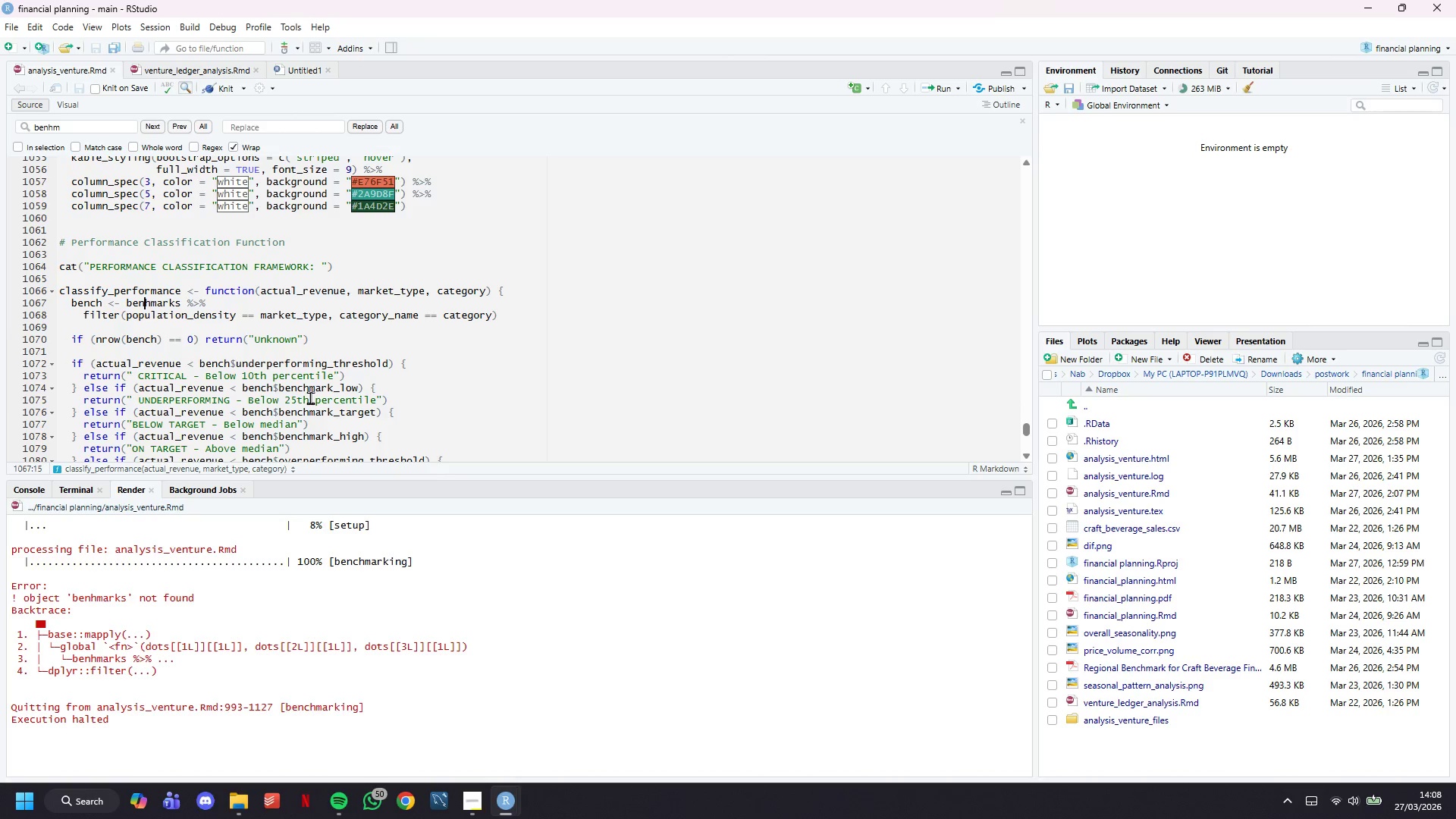 
key(ArrowLeft)
 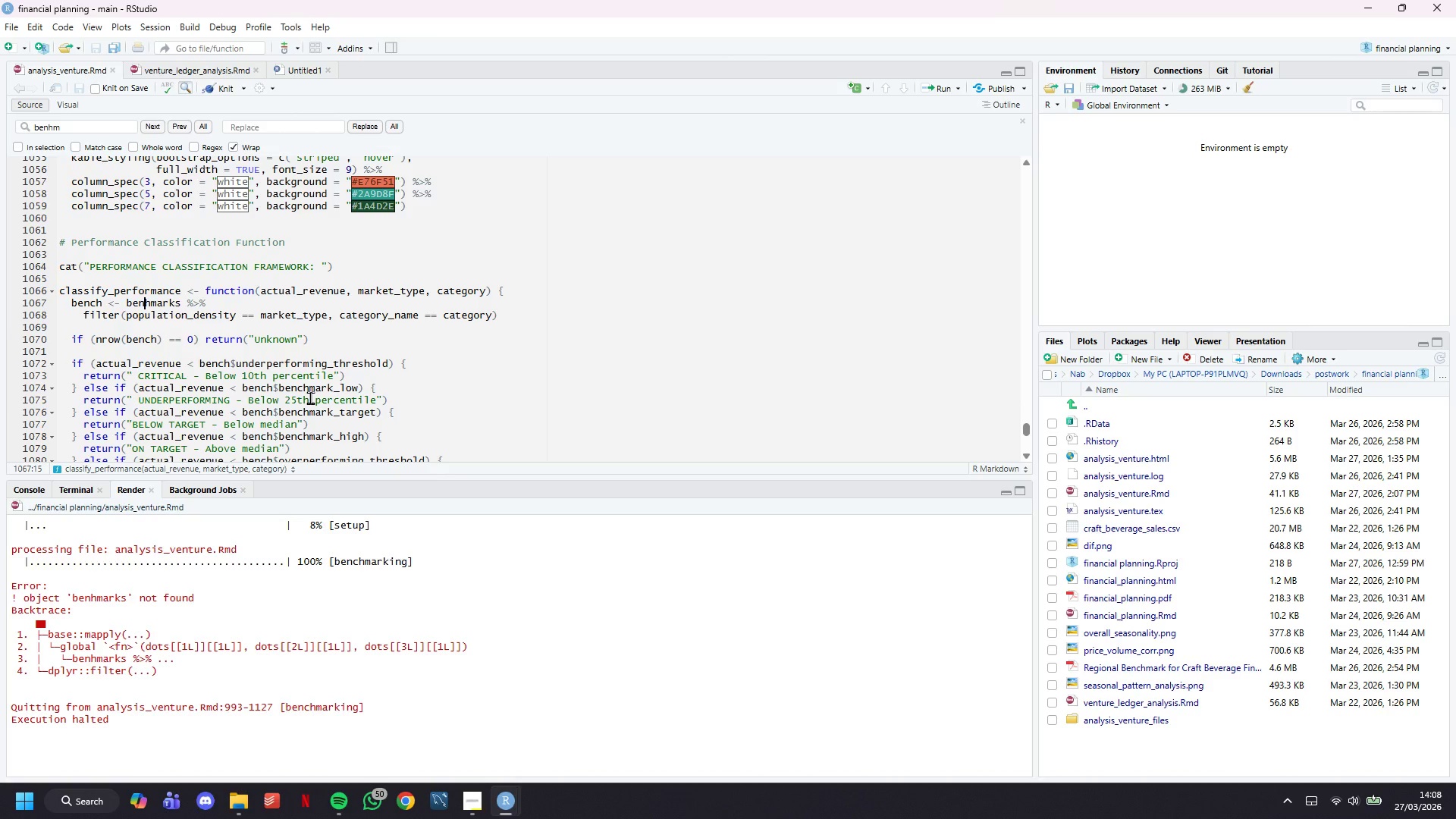 
key(C)
 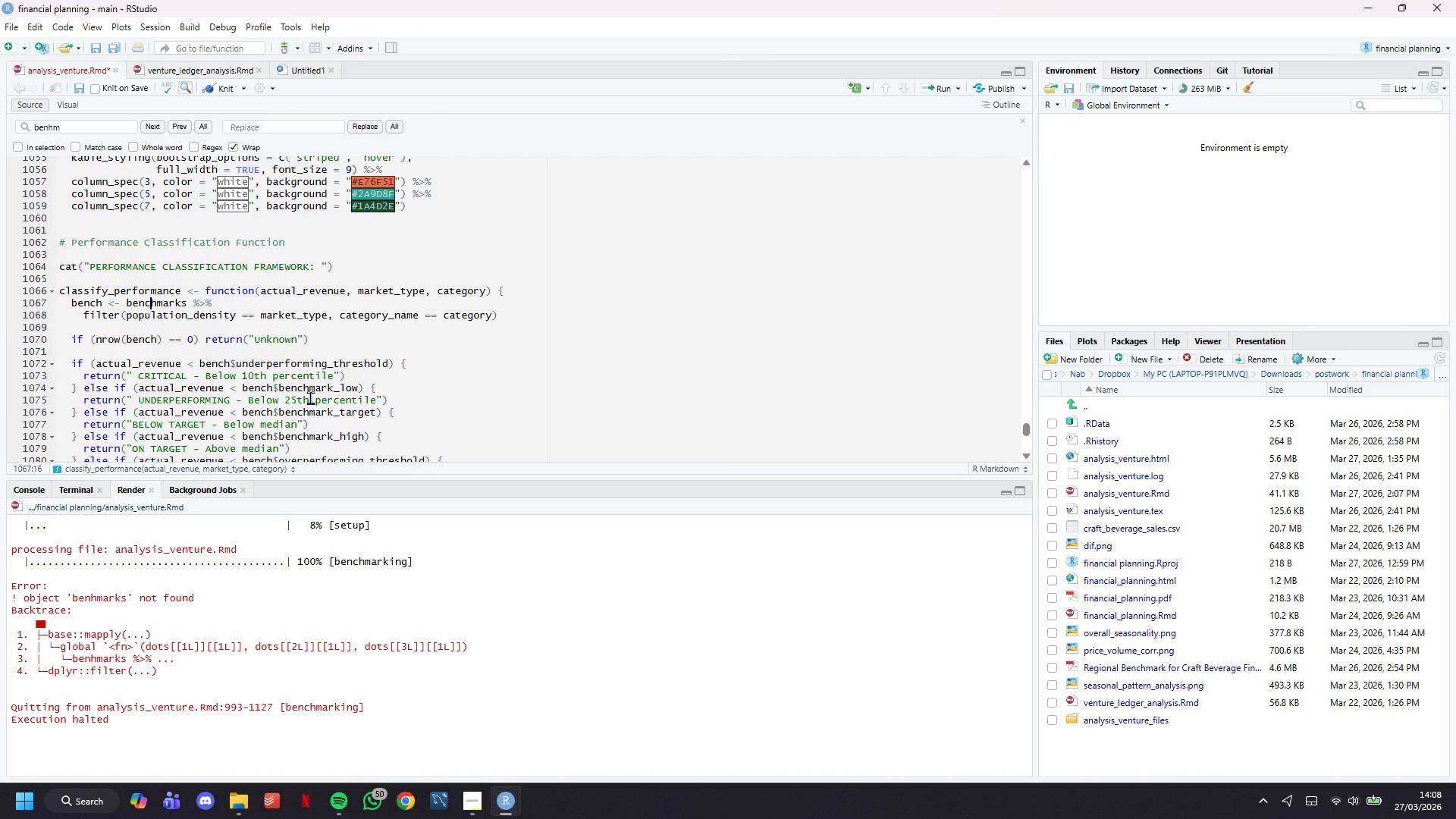 
wait(8.34)
 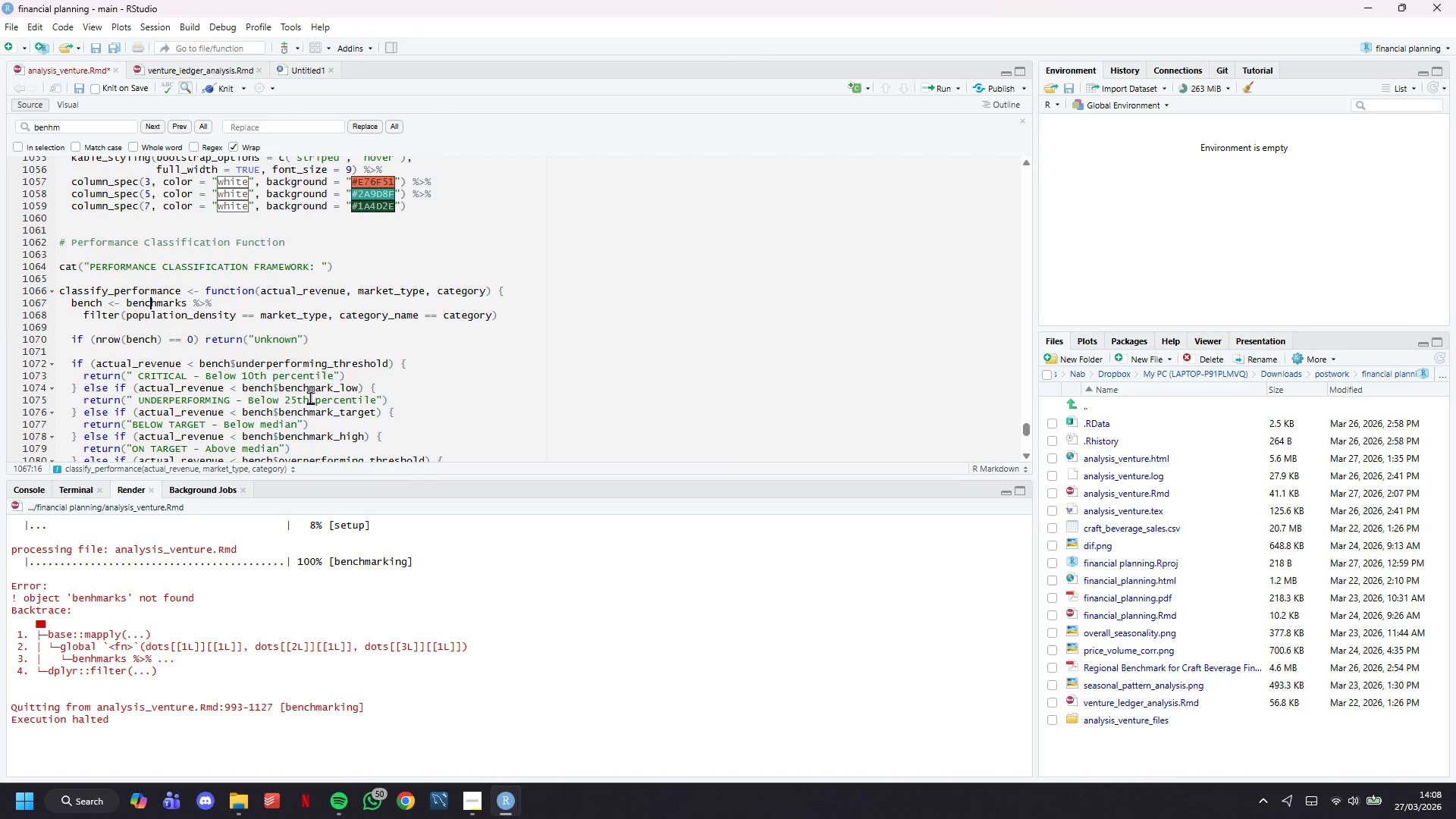 
scroll: coordinate [310, 397], scroll_direction: down, amount: 5.0
 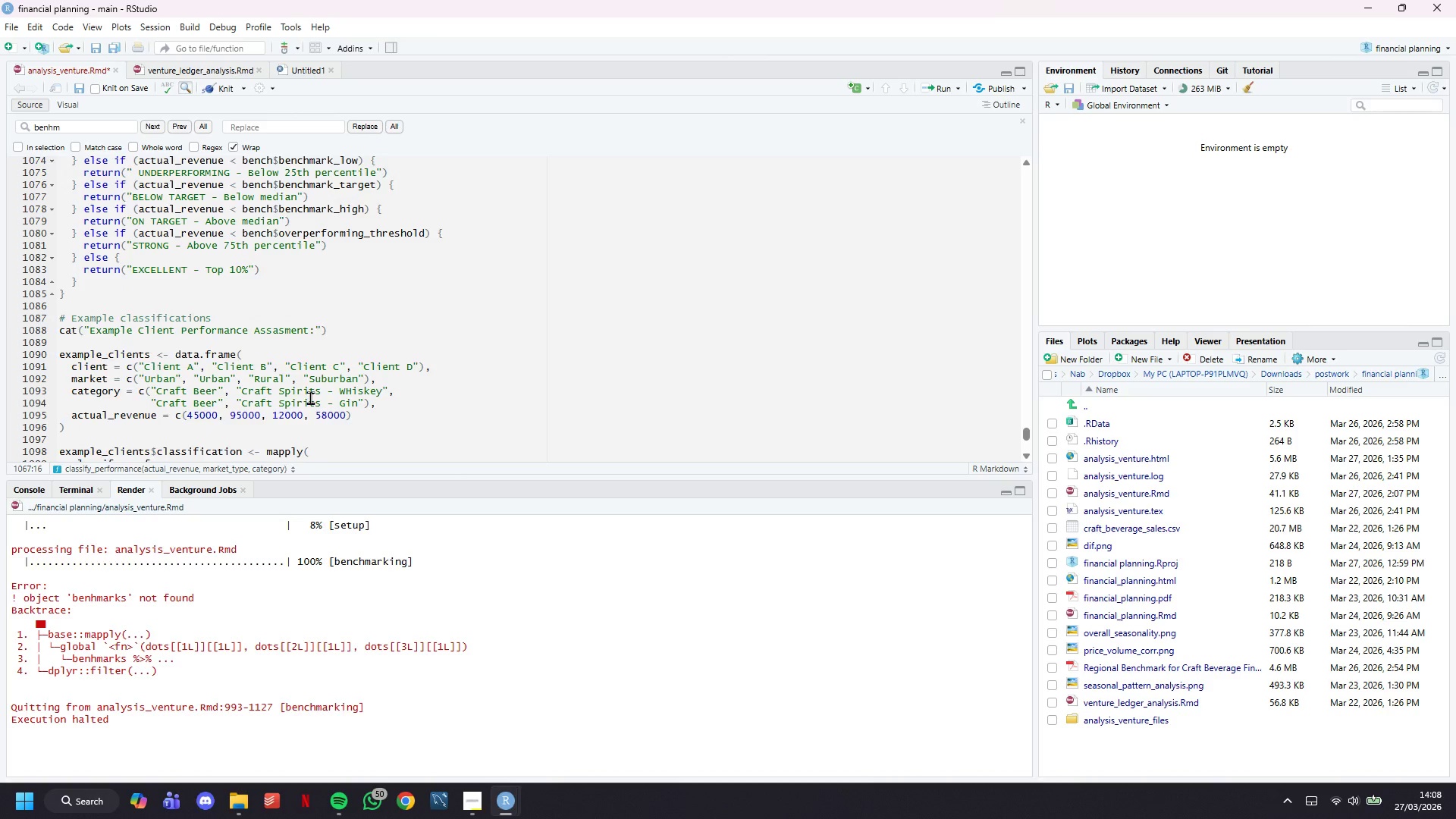 
scroll: coordinate [310, 397], scroll_direction: up, amount: 2.0
 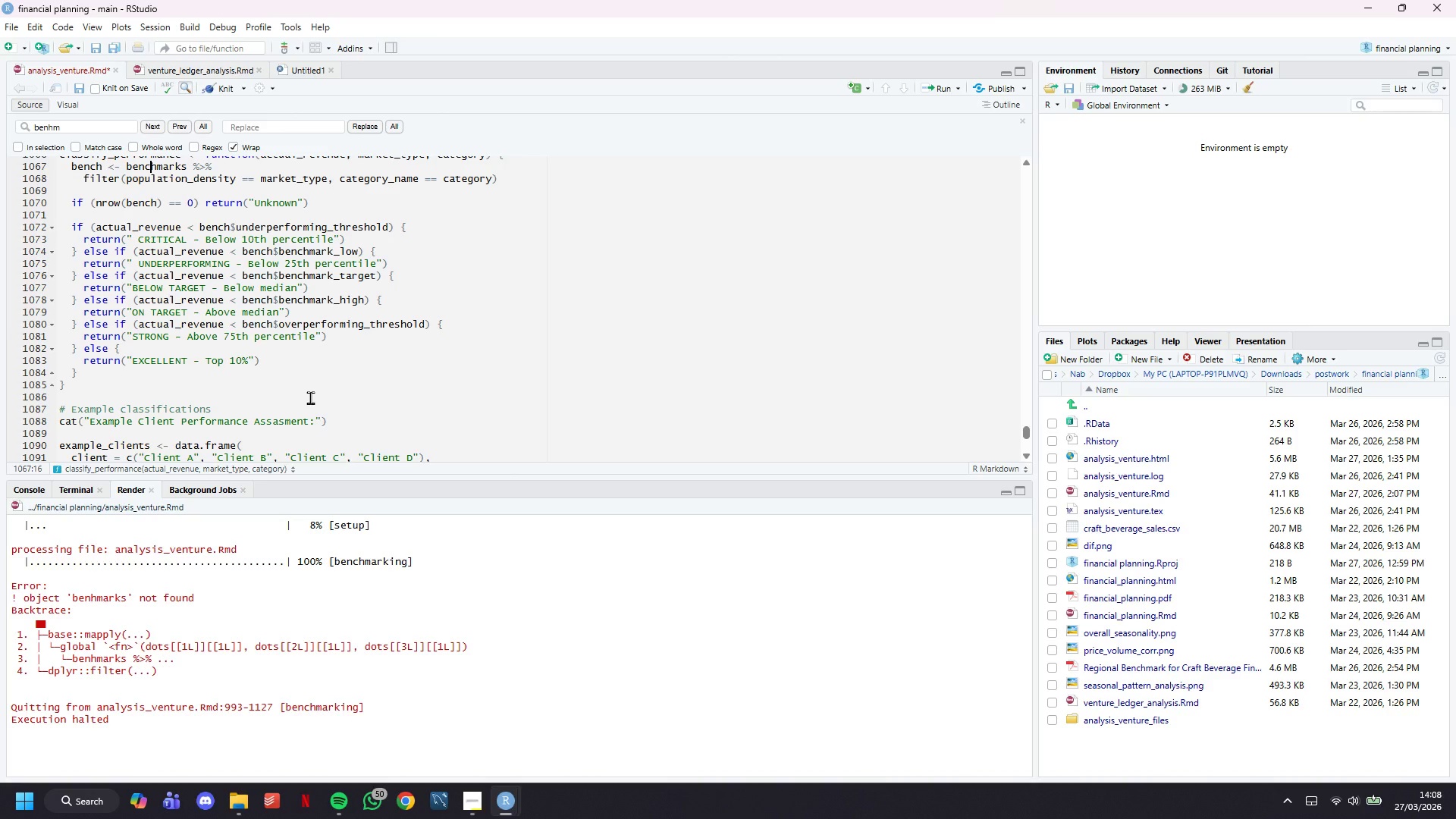 
key(Control+S)
 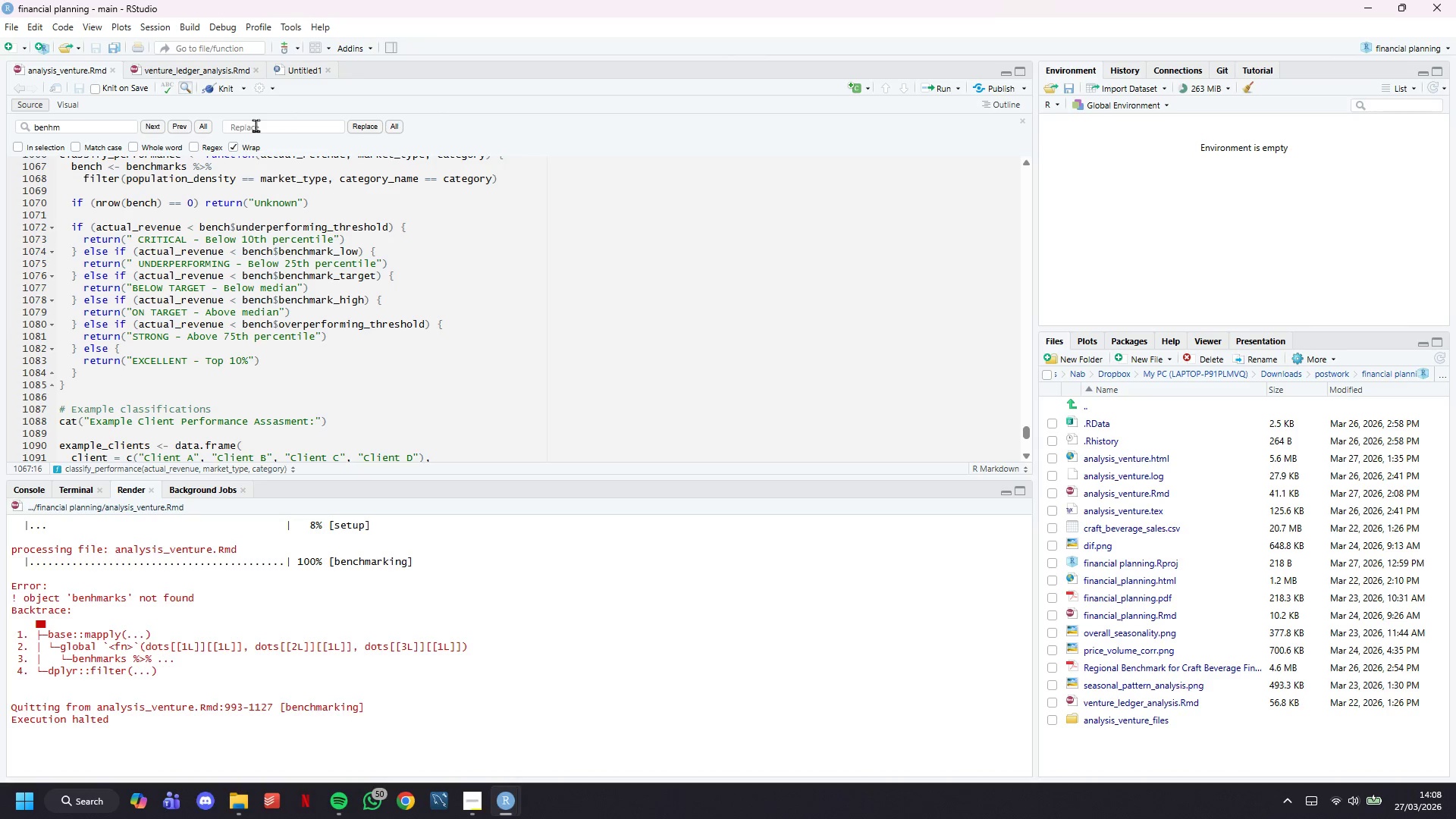 
left_click([228, 80])
 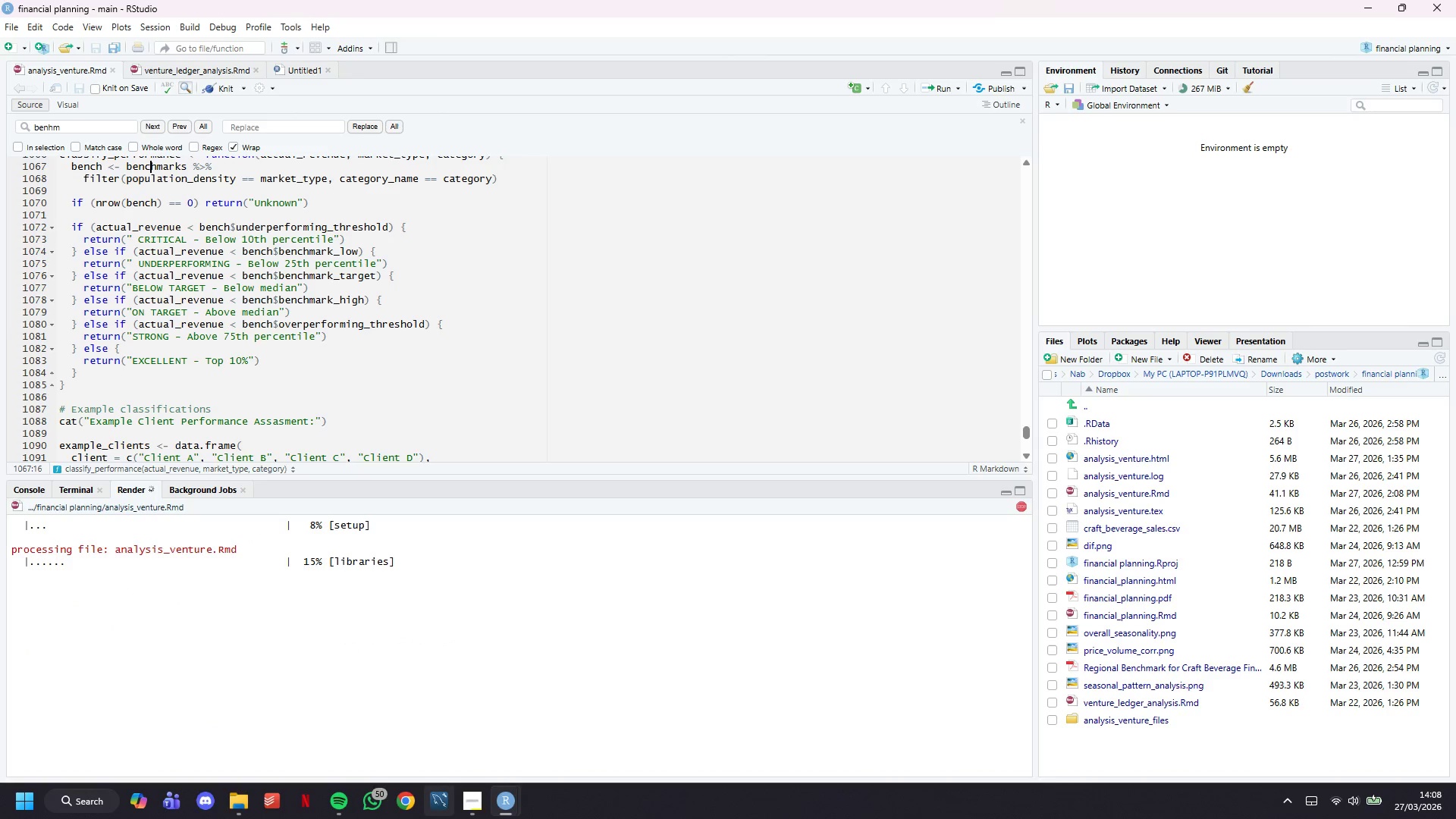 
left_click([492, 708])